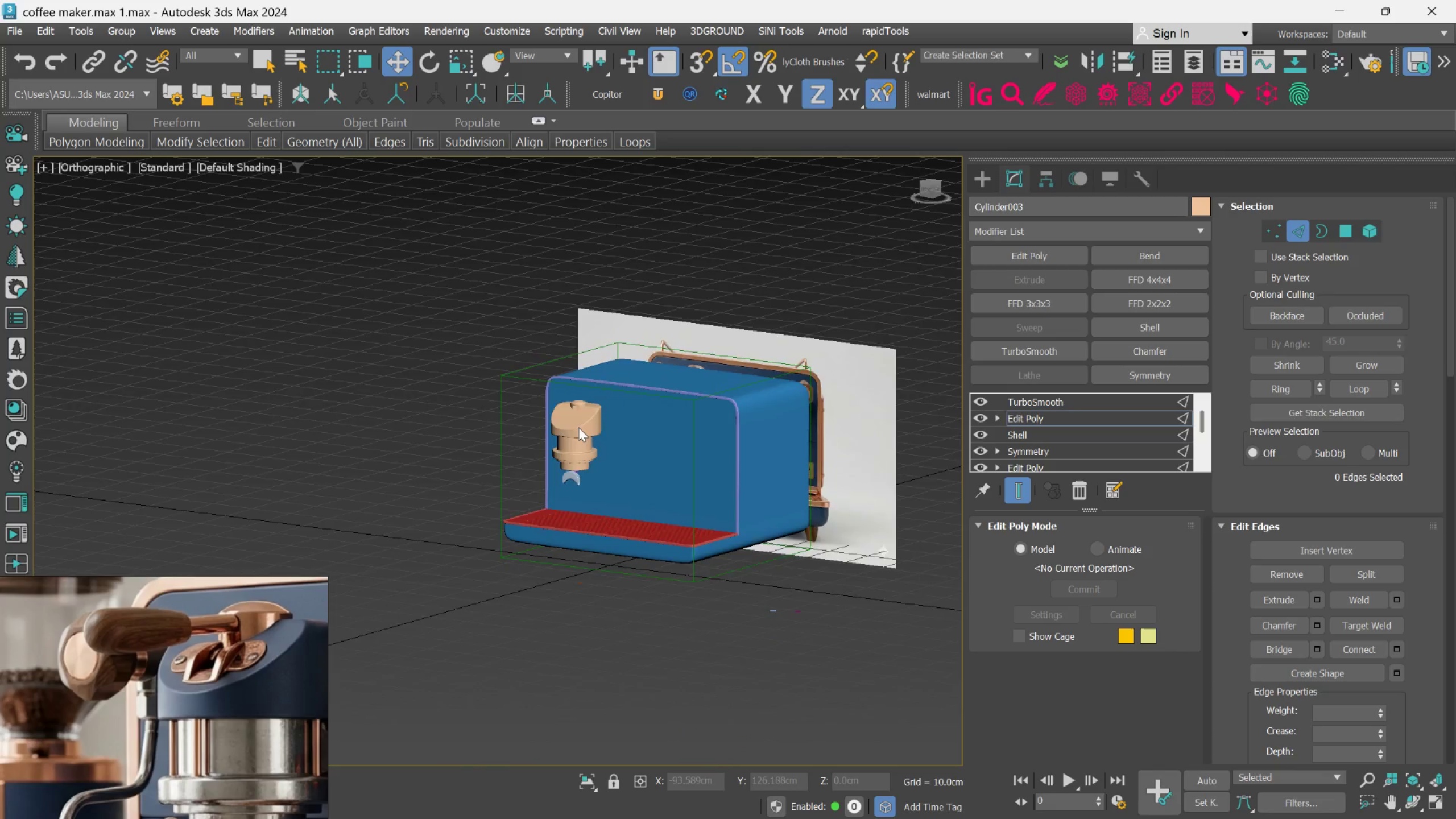 
hold_key(key=AltLeft, duration=0.84)
 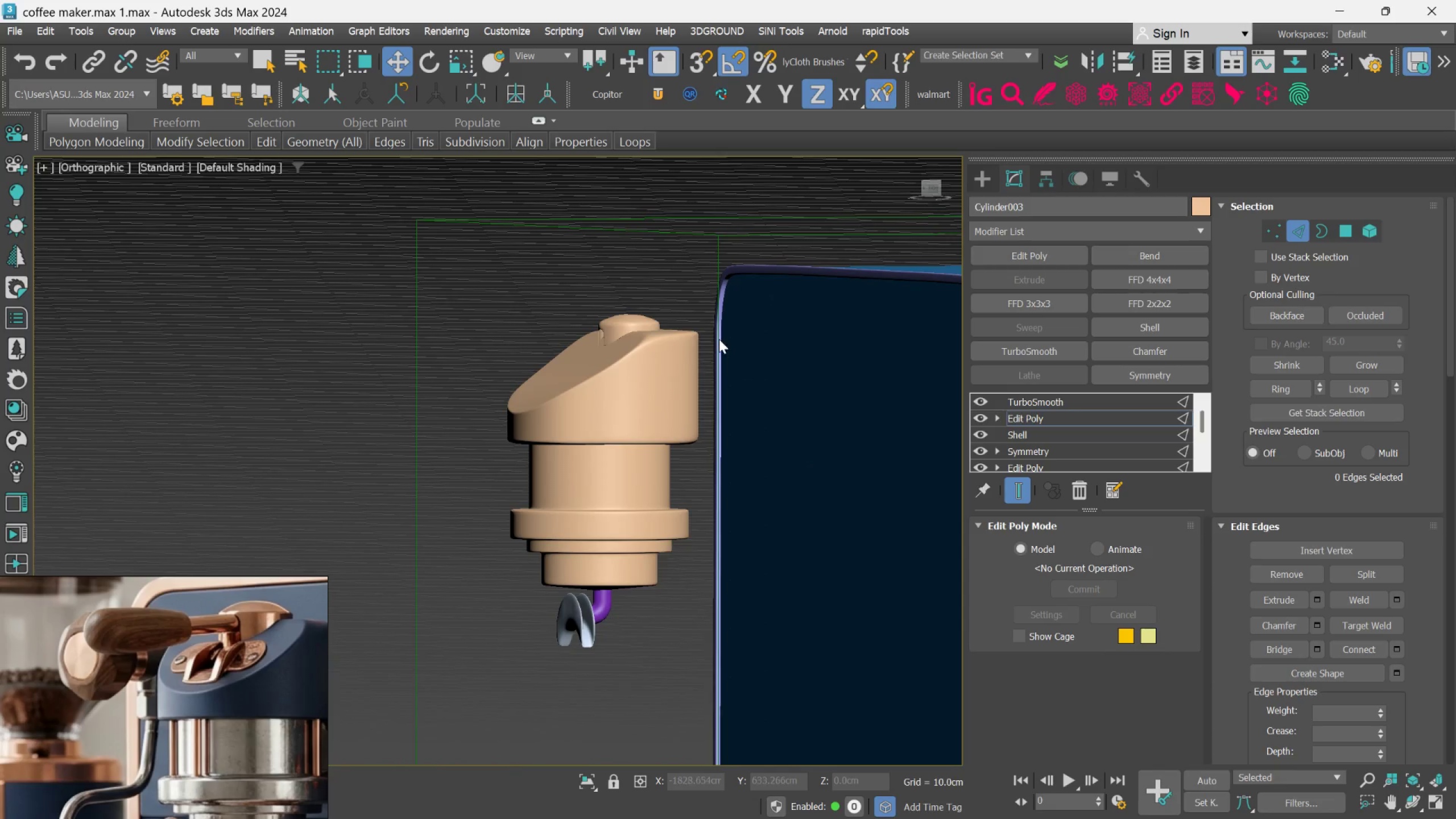 